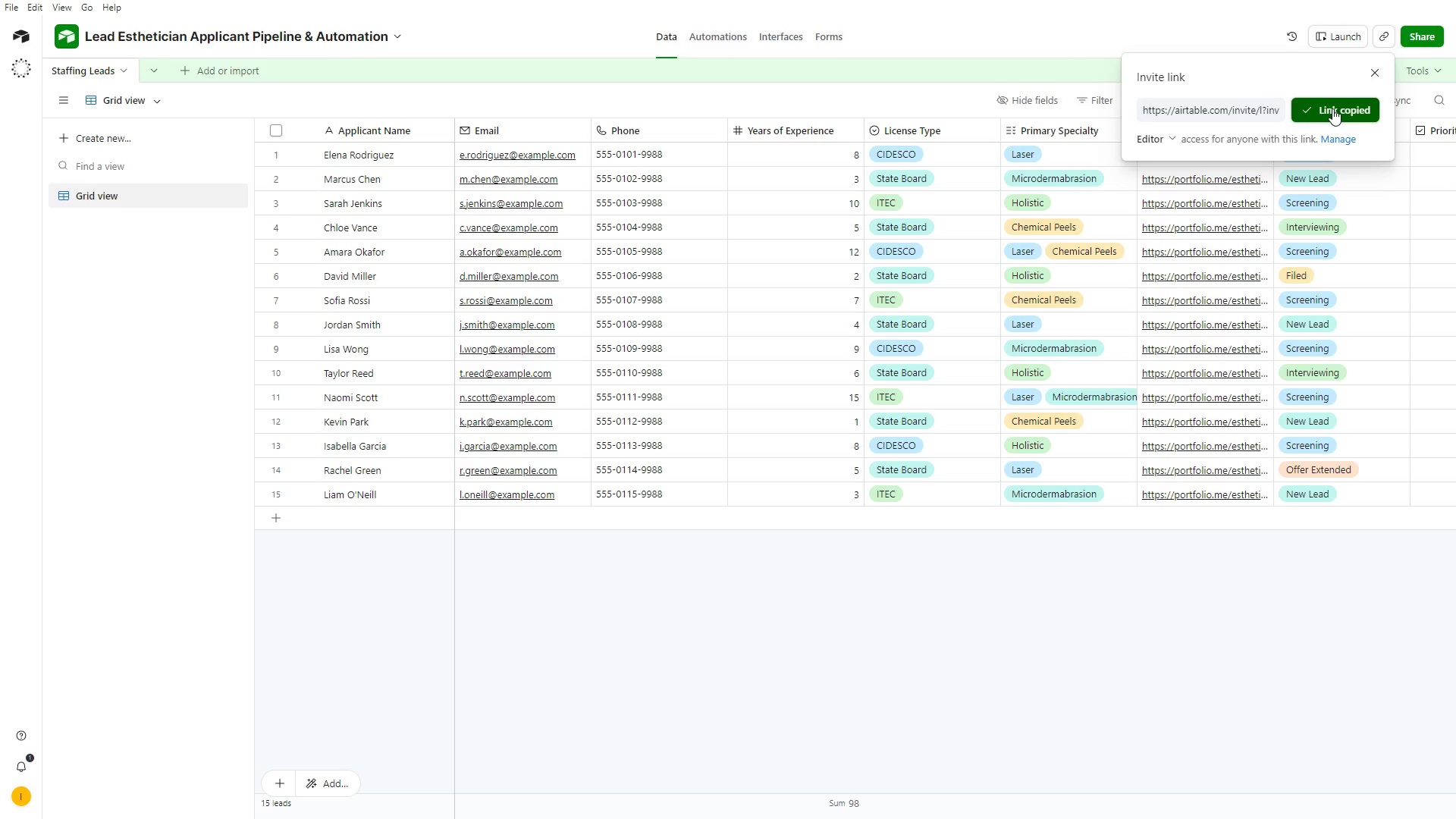 
left_click([1333, 108])
 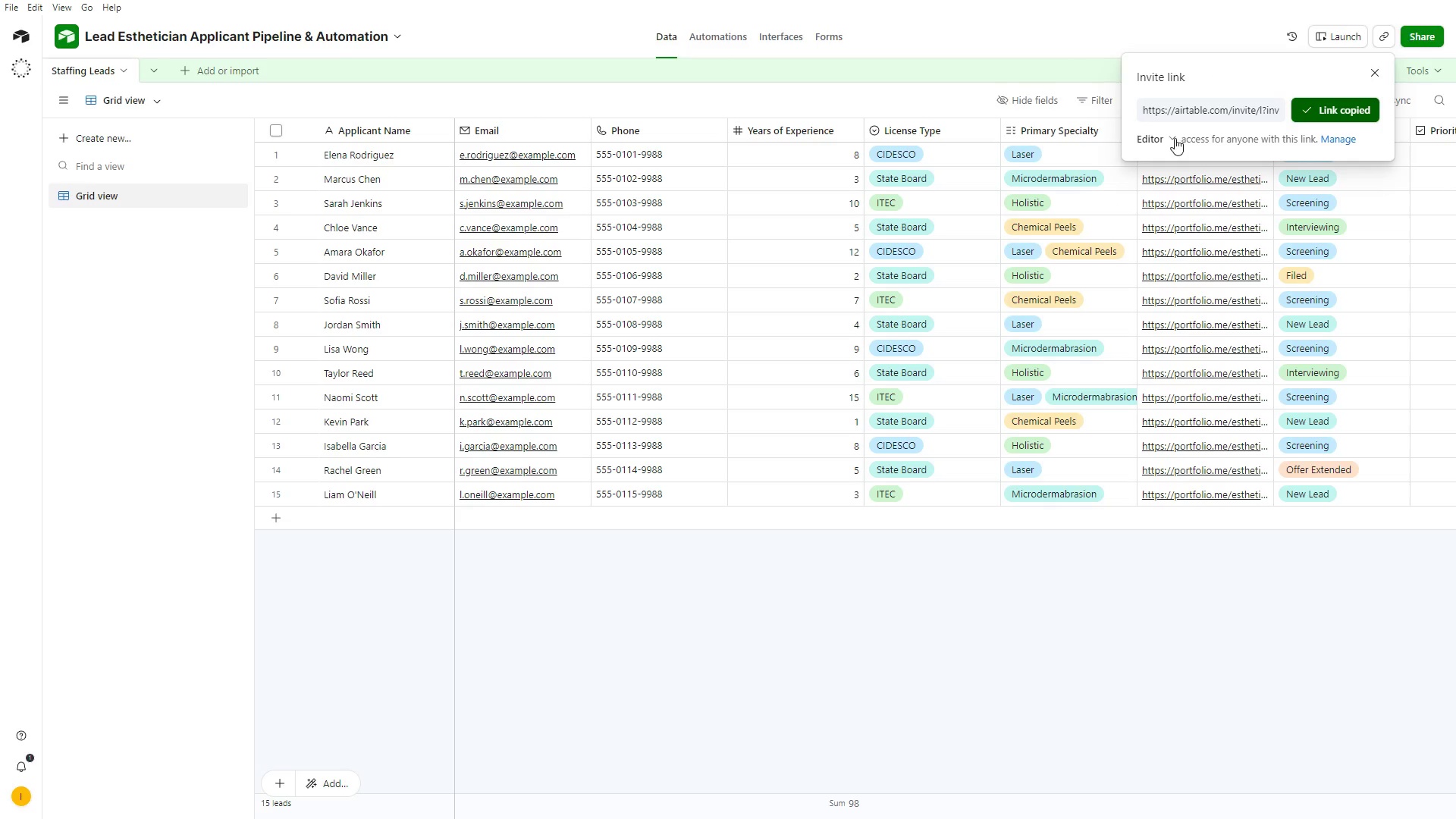 
left_click([1169, 140])
 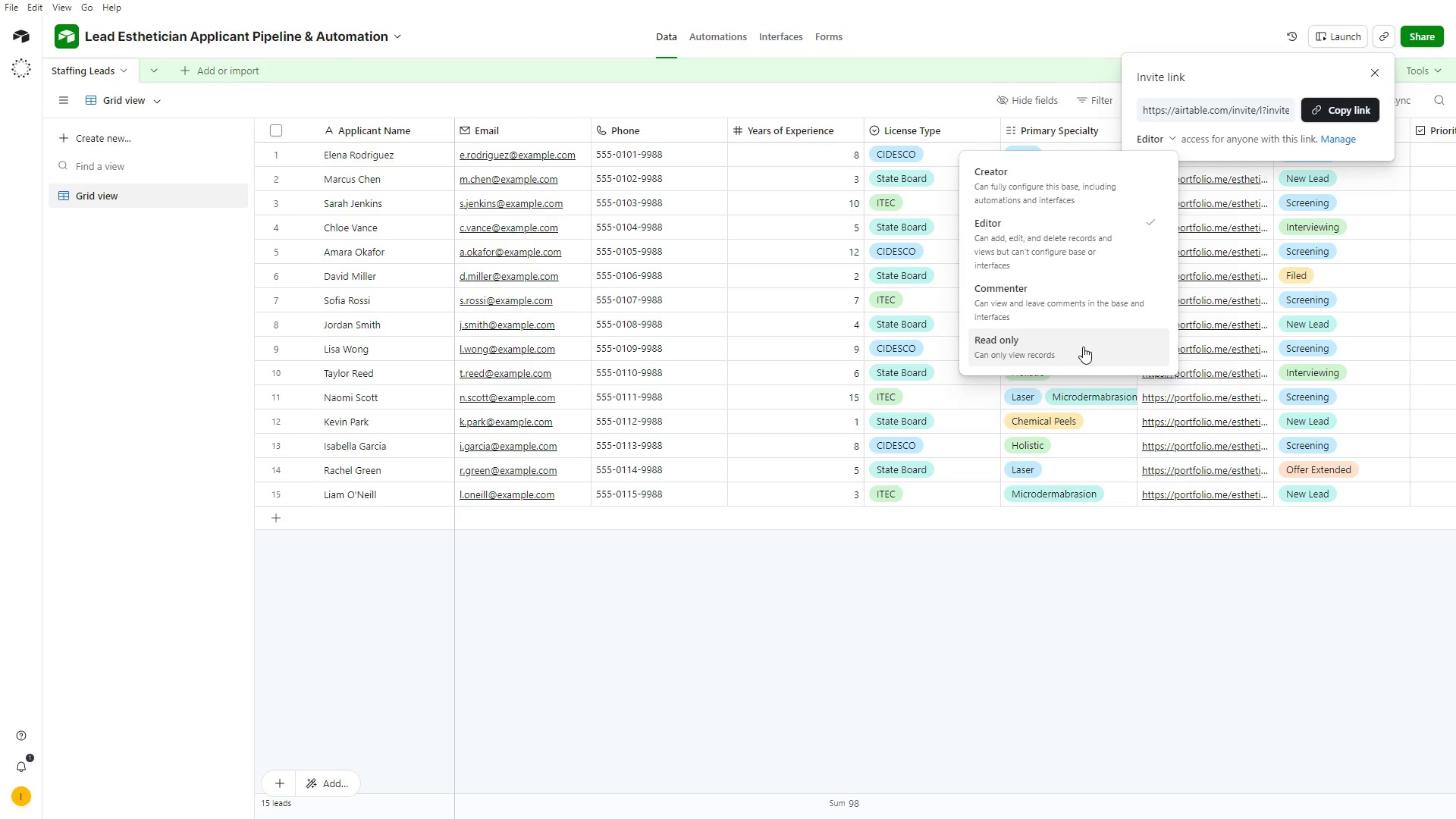 
left_click([1083, 347])
 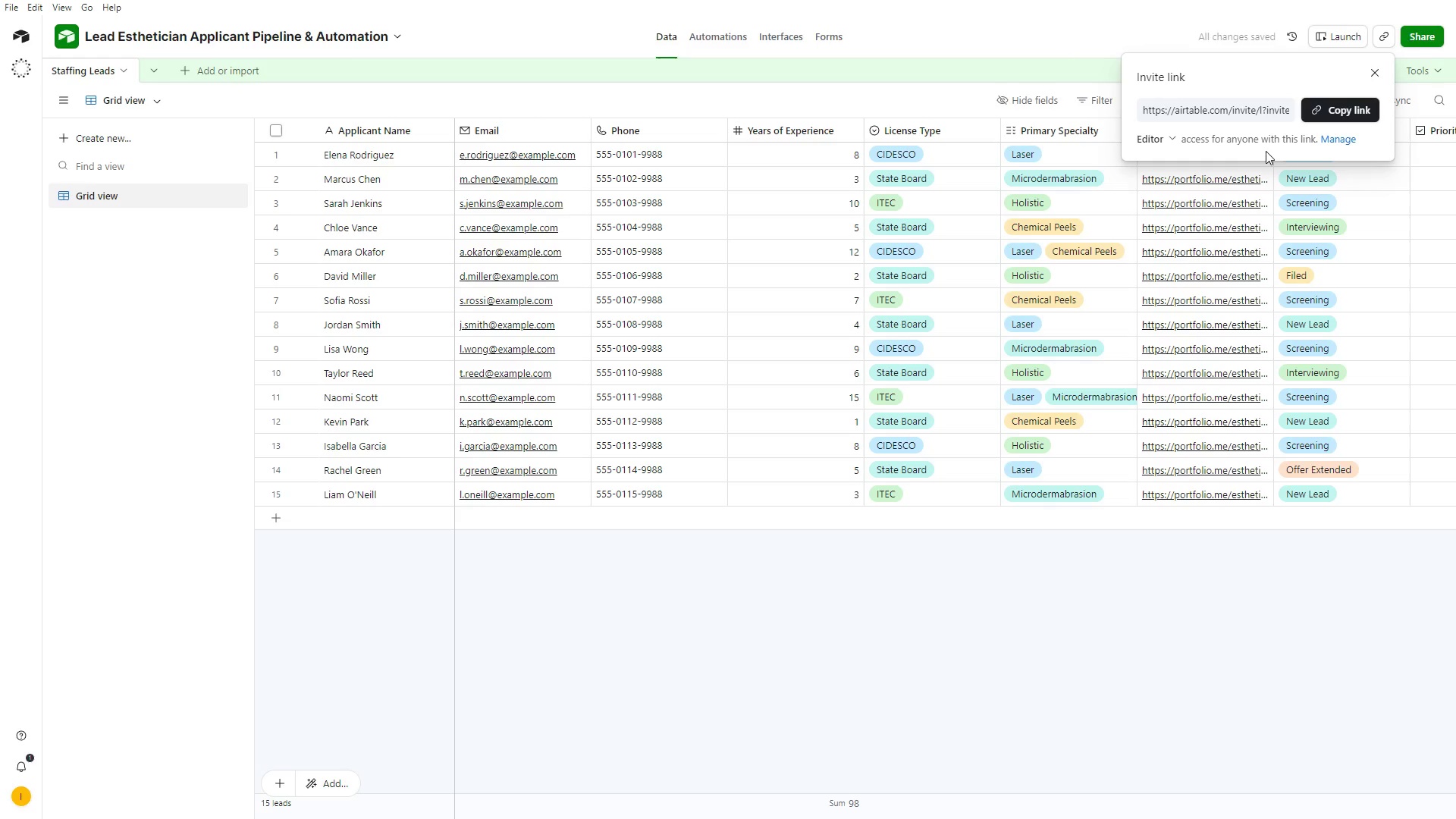 
scroll: coordinate [1266, 146], scroll_direction: up, amount: 2.0
 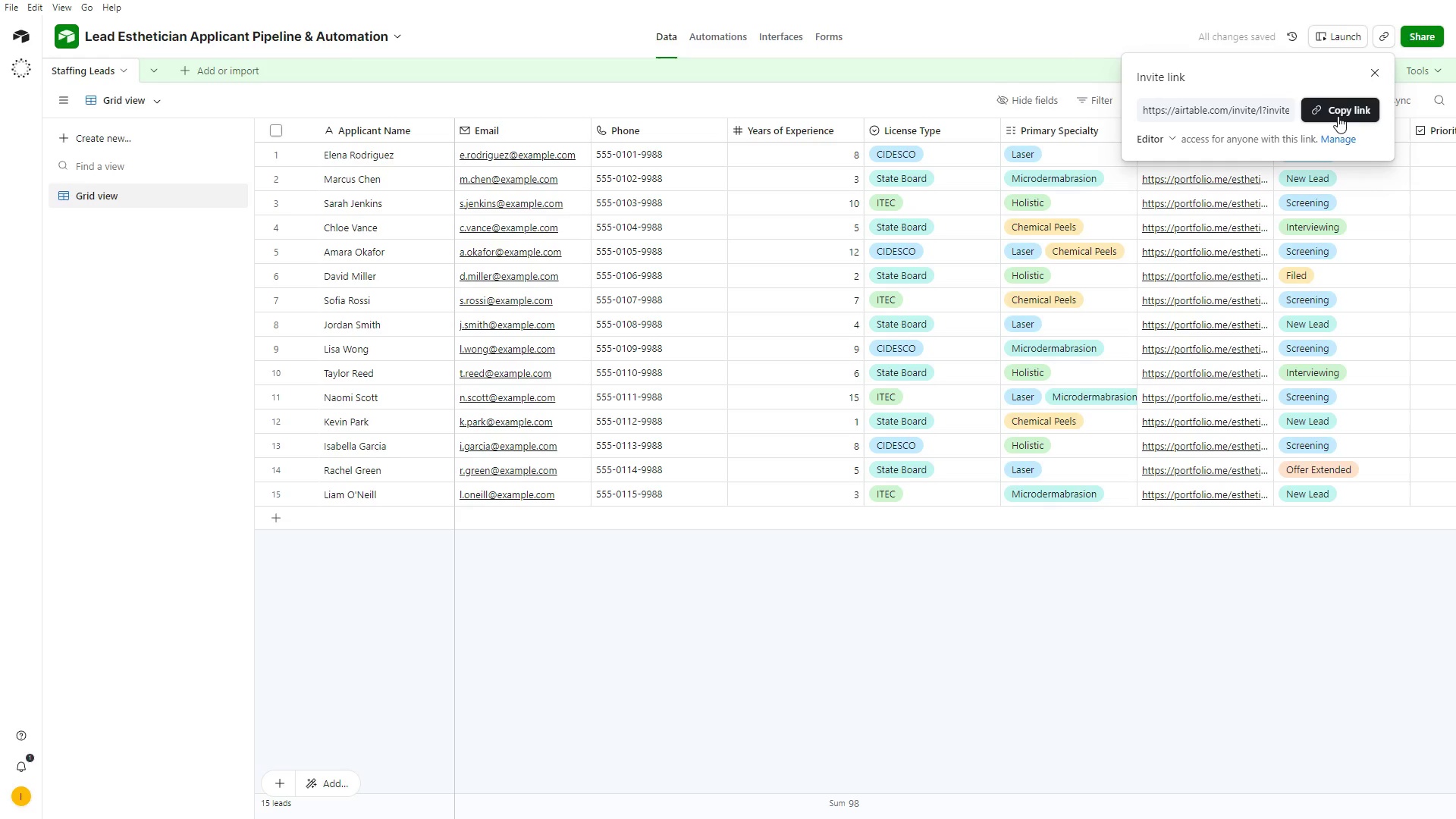 
left_click([1341, 115])
 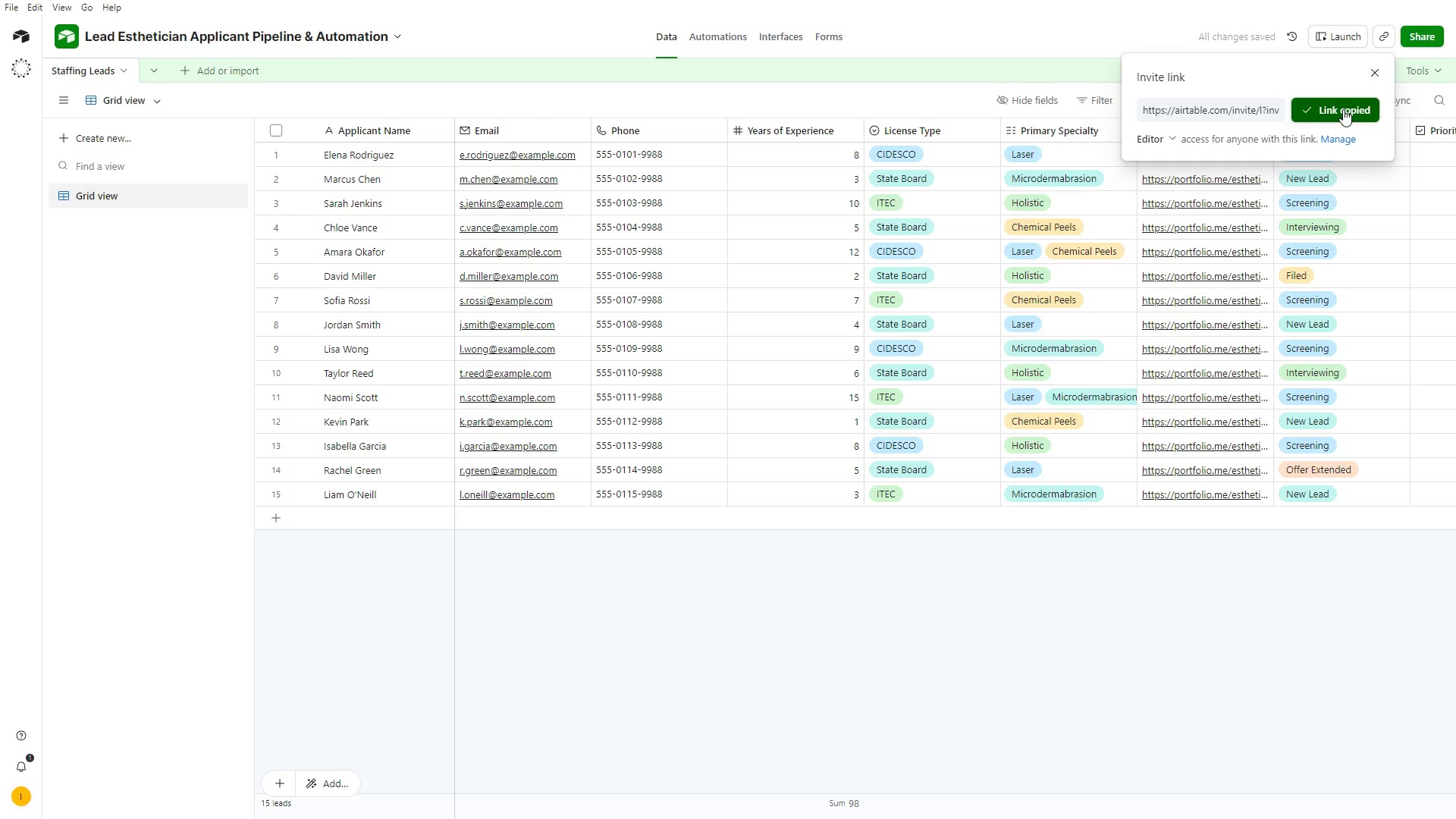 
left_click([1343, 109])
 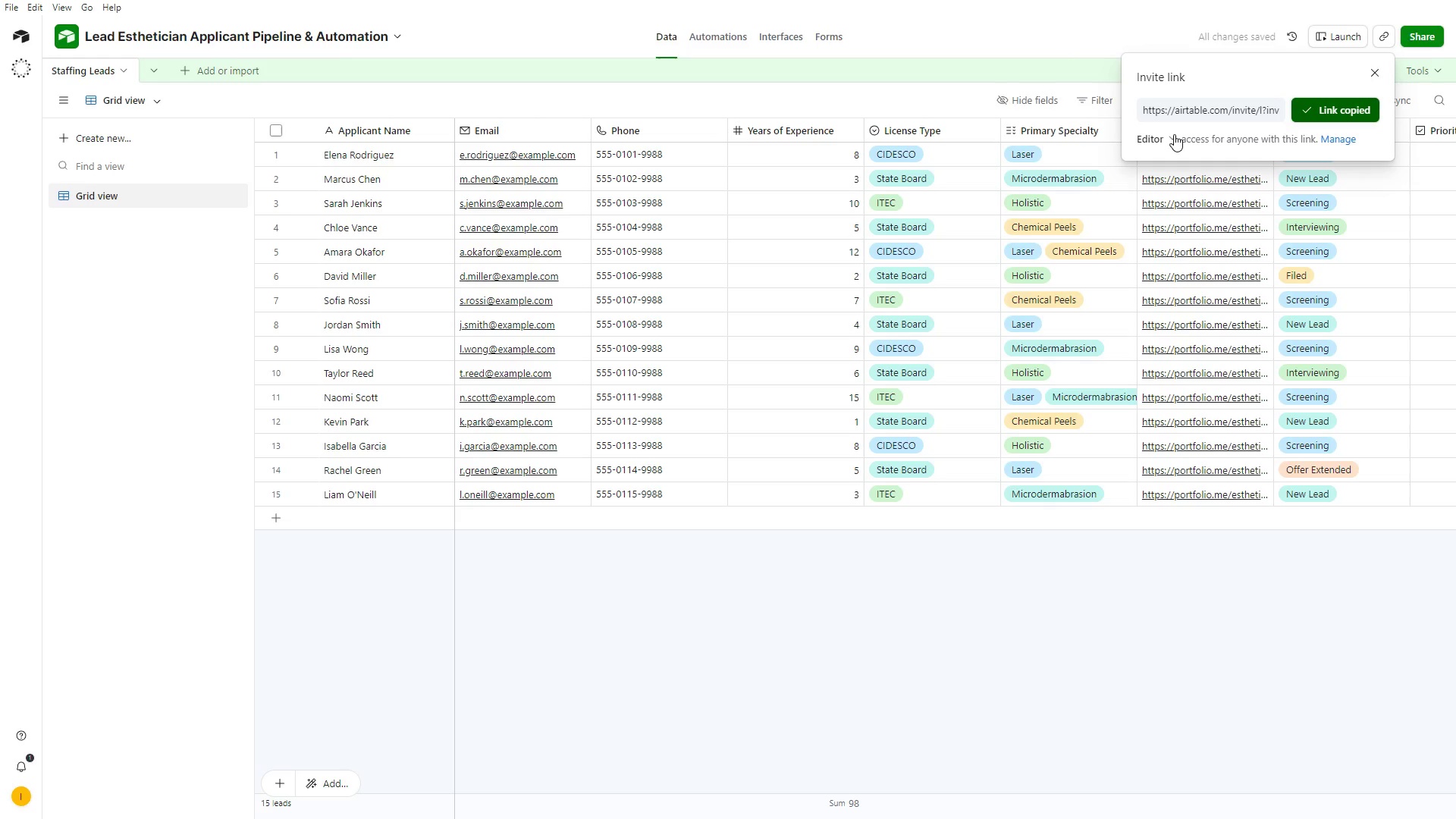 
left_click([1174, 134])
 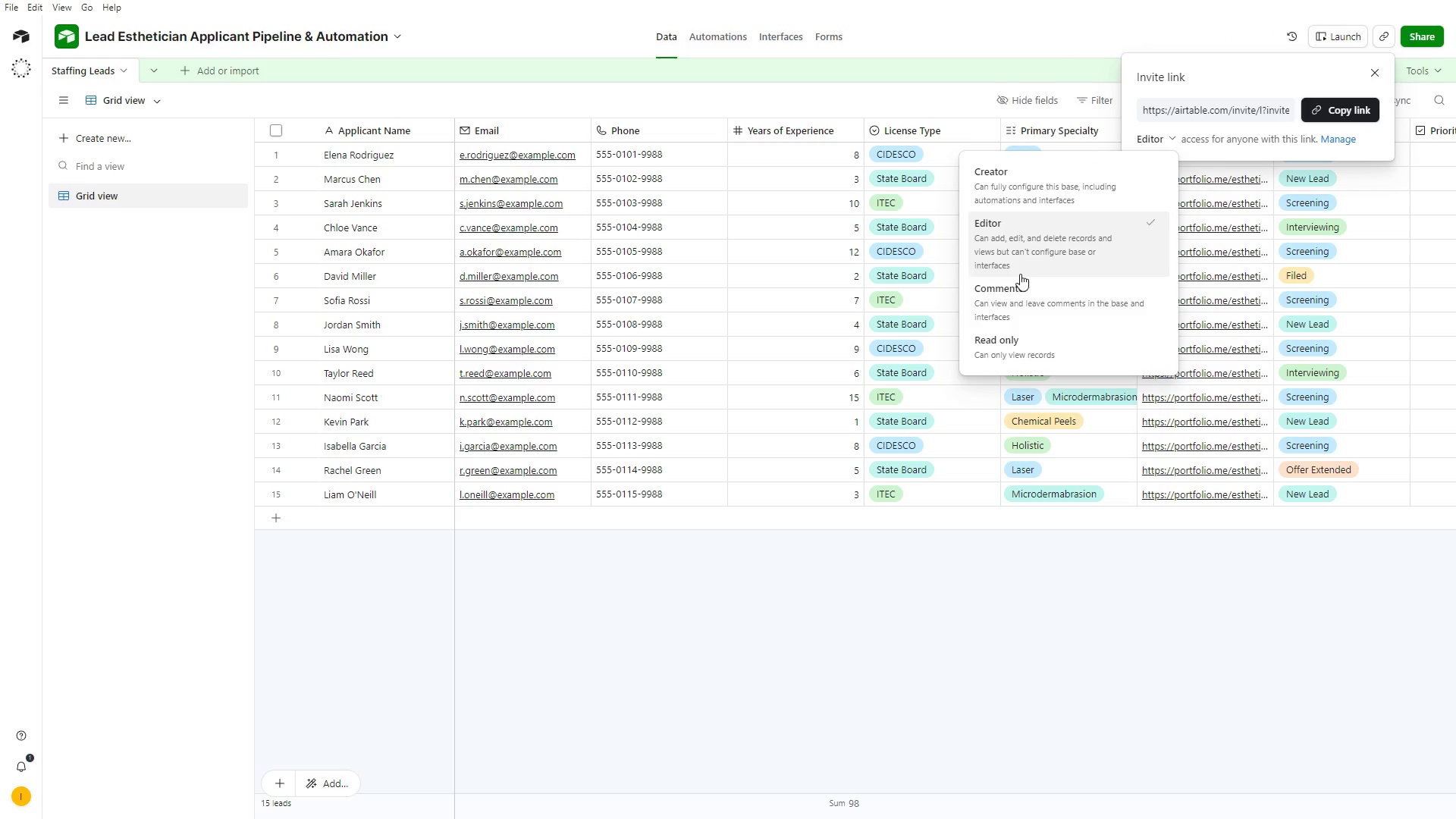 
left_click([993, 359])
 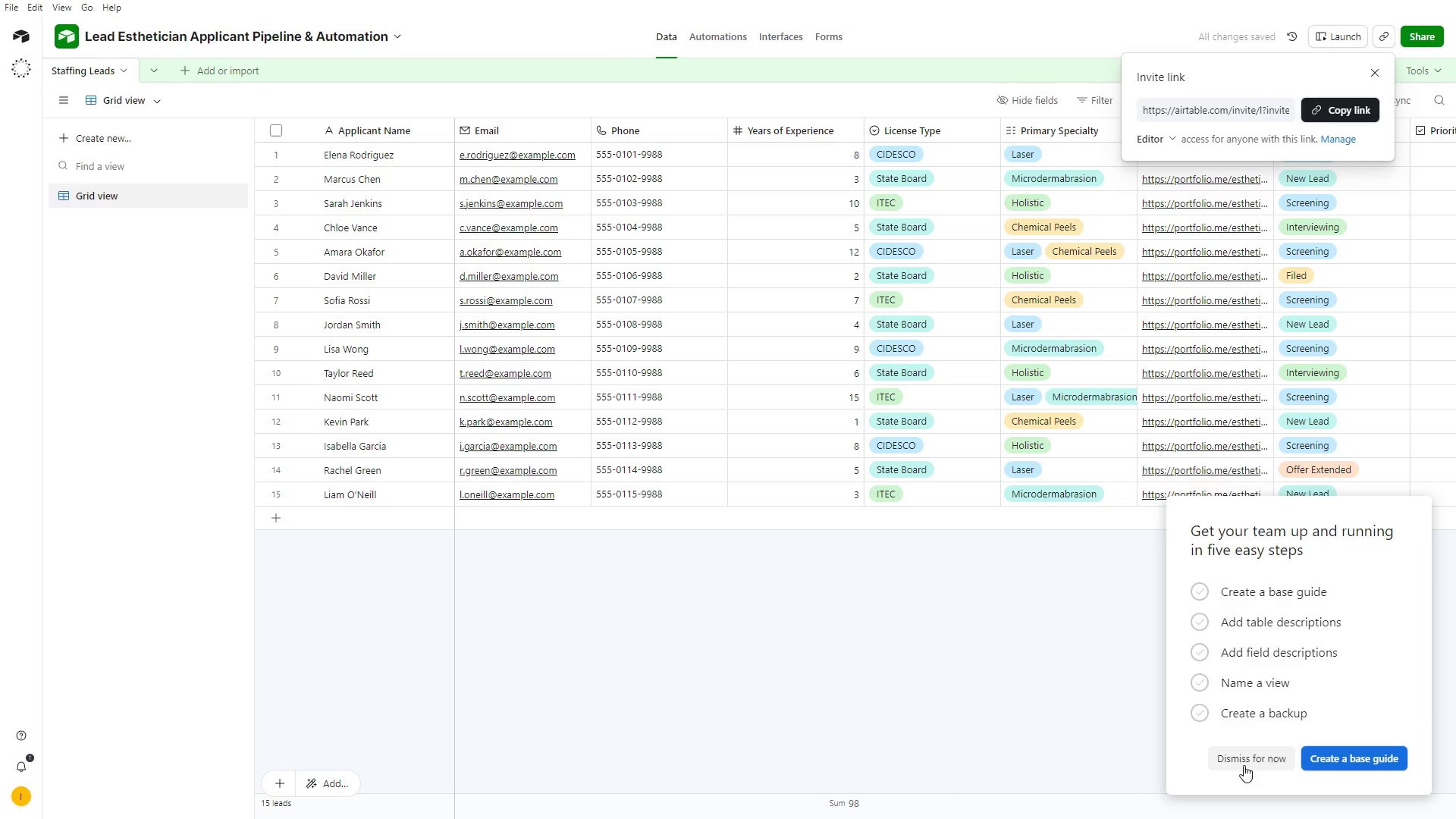 
wait(6.25)
 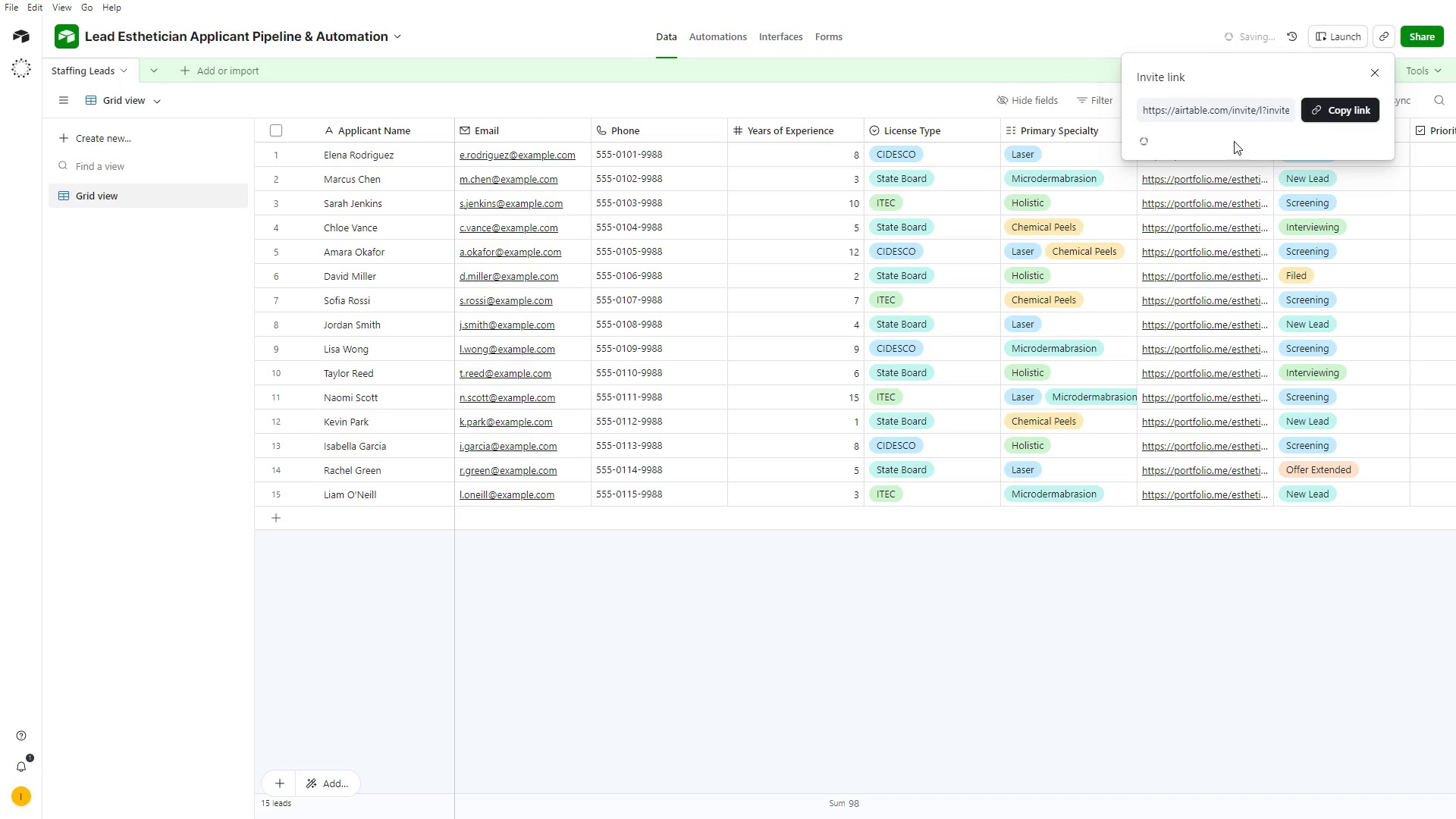 
left_click([1244, 765])